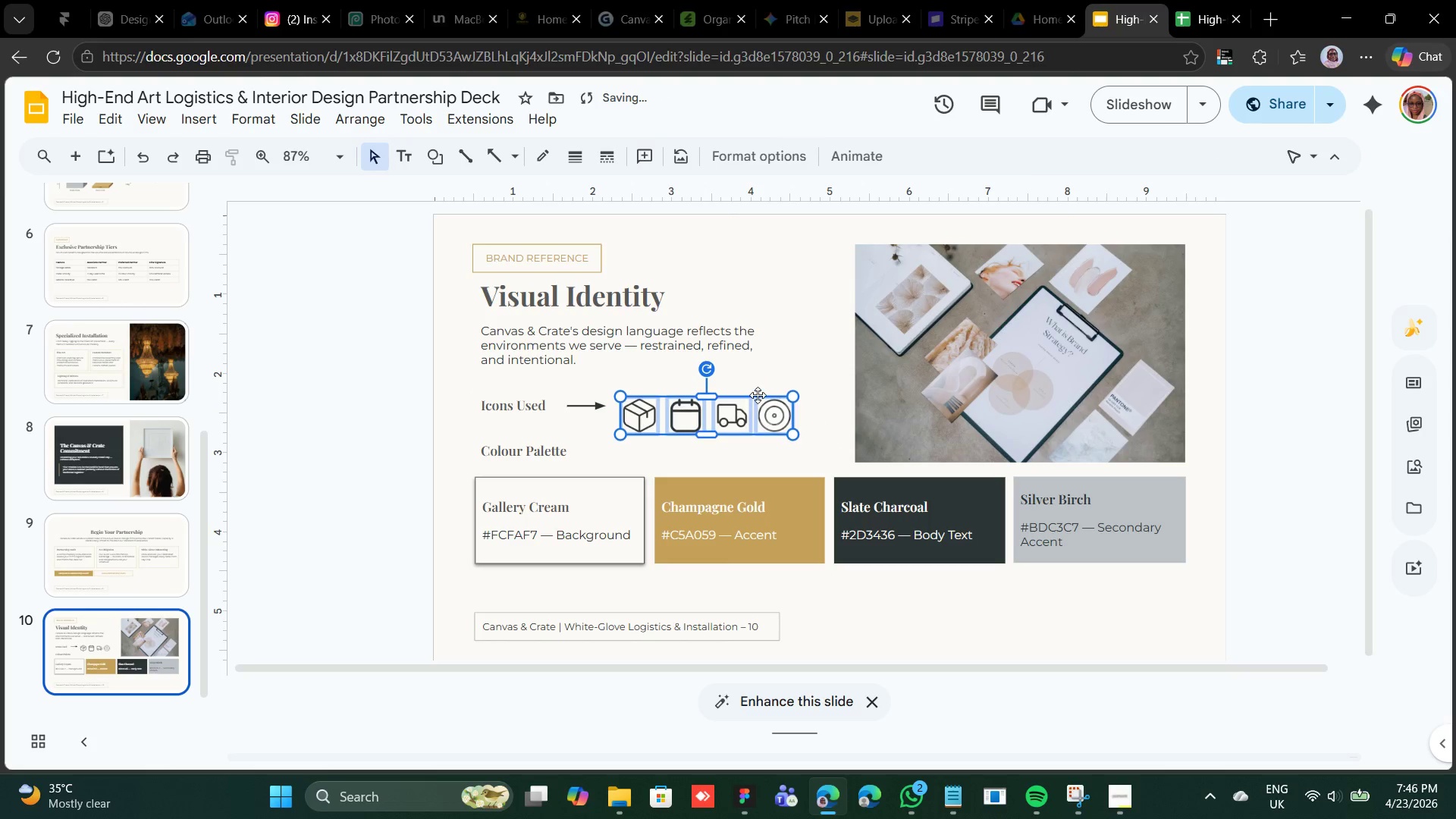 
key(Shift+ArrowDown)
 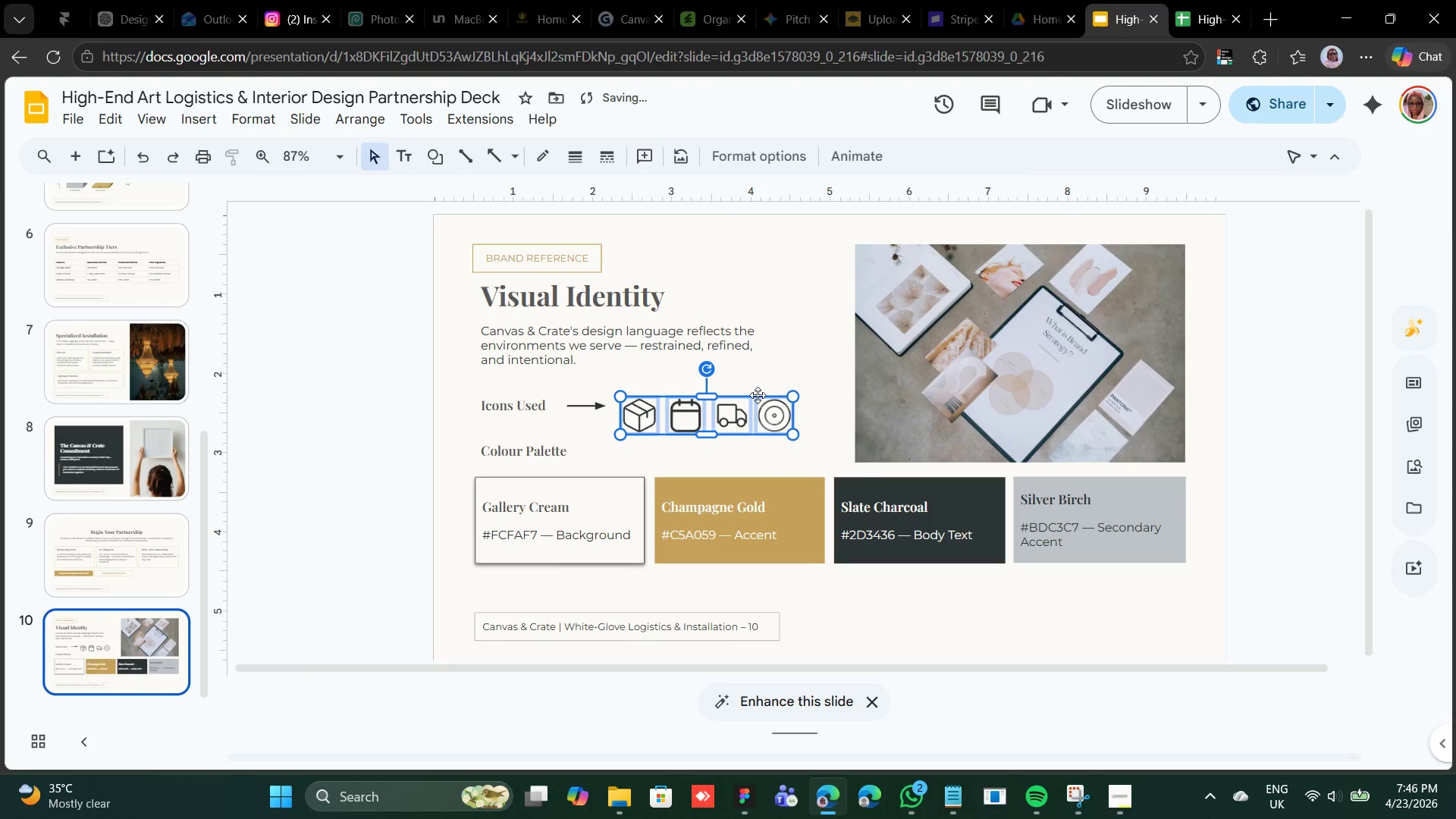 
key(Shift+ArrowUp)
 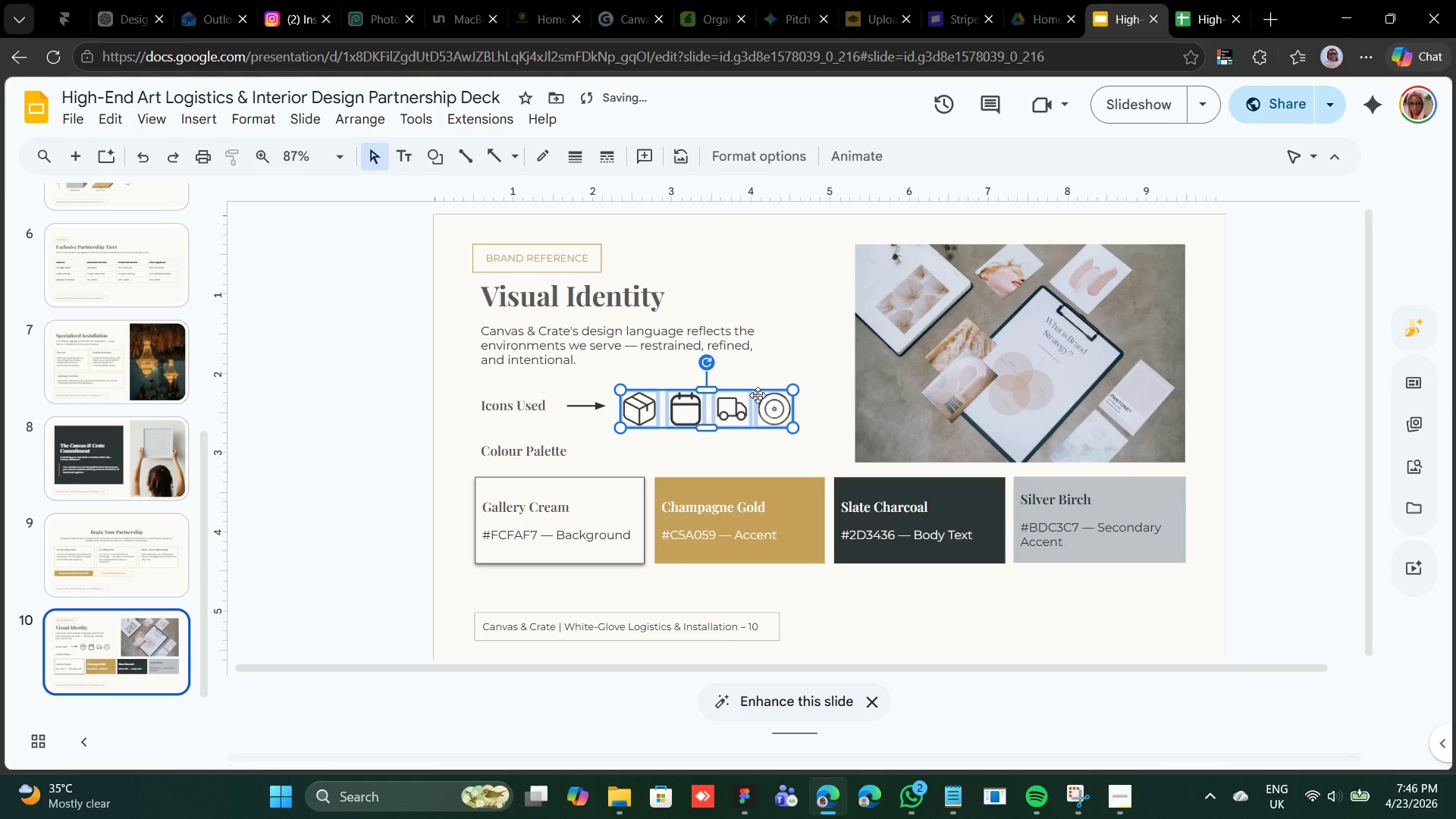 
key(ArrowUp)
 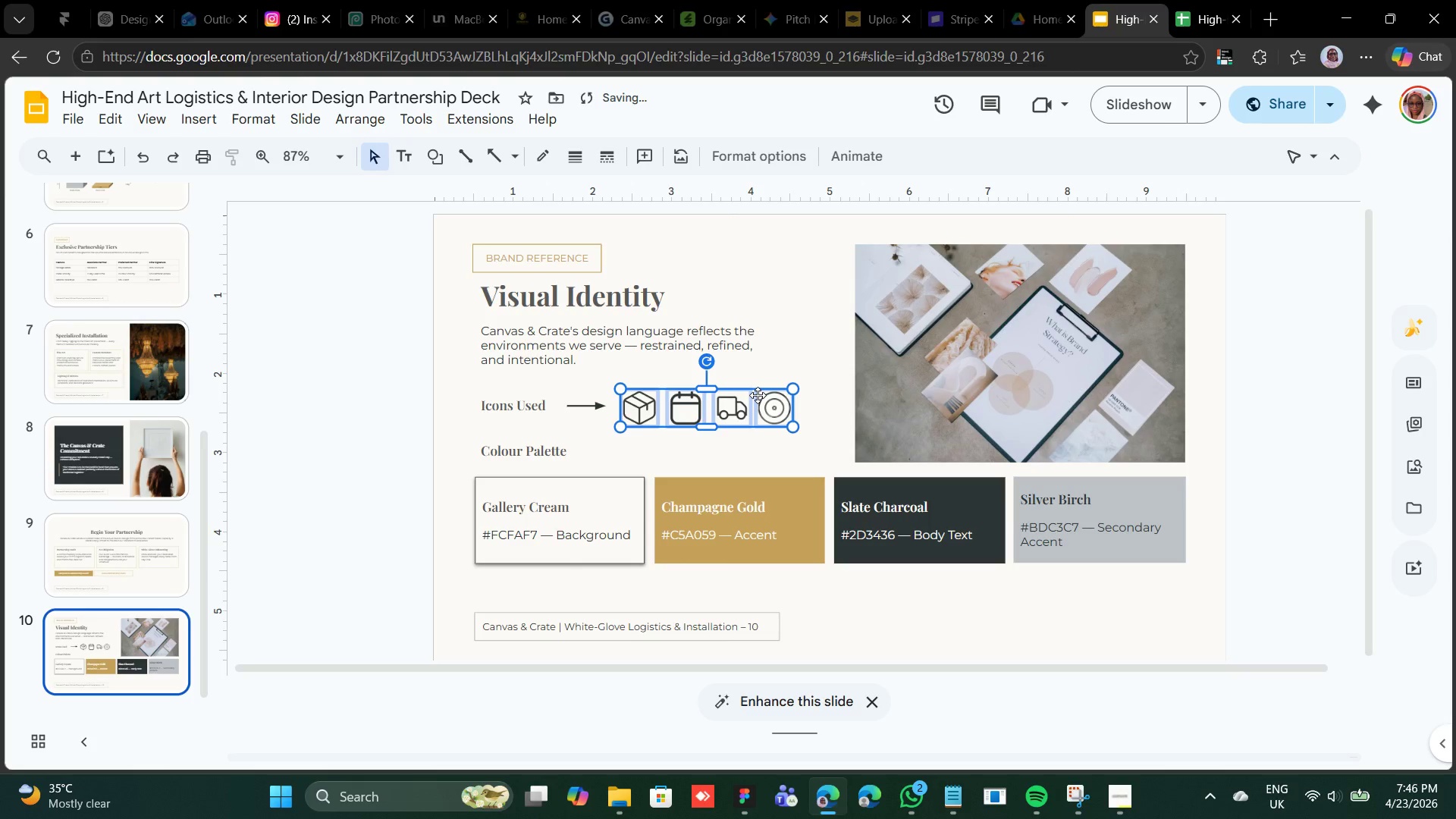 
key(ArrowUp)
 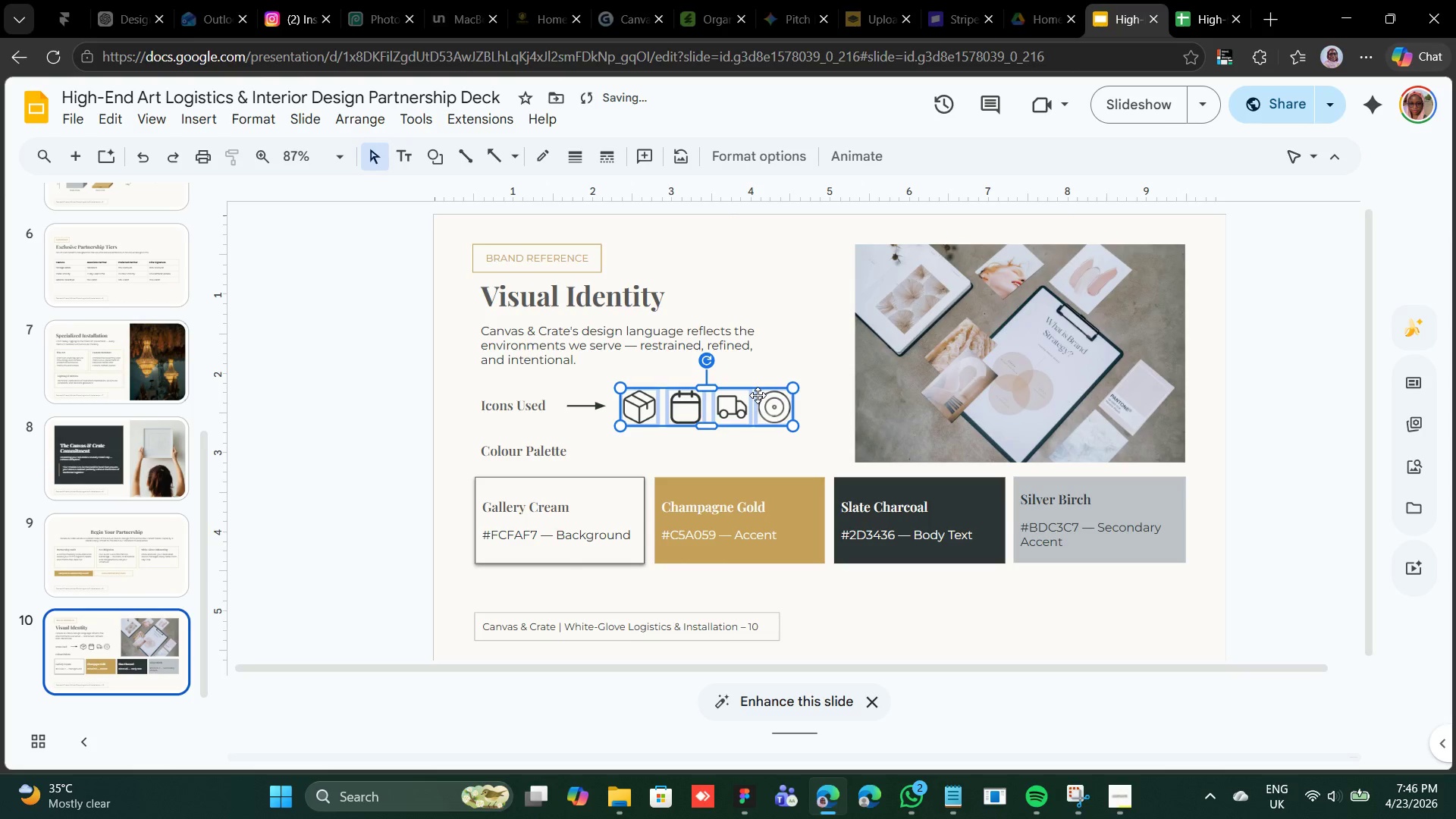 
key(ArrowUp)
 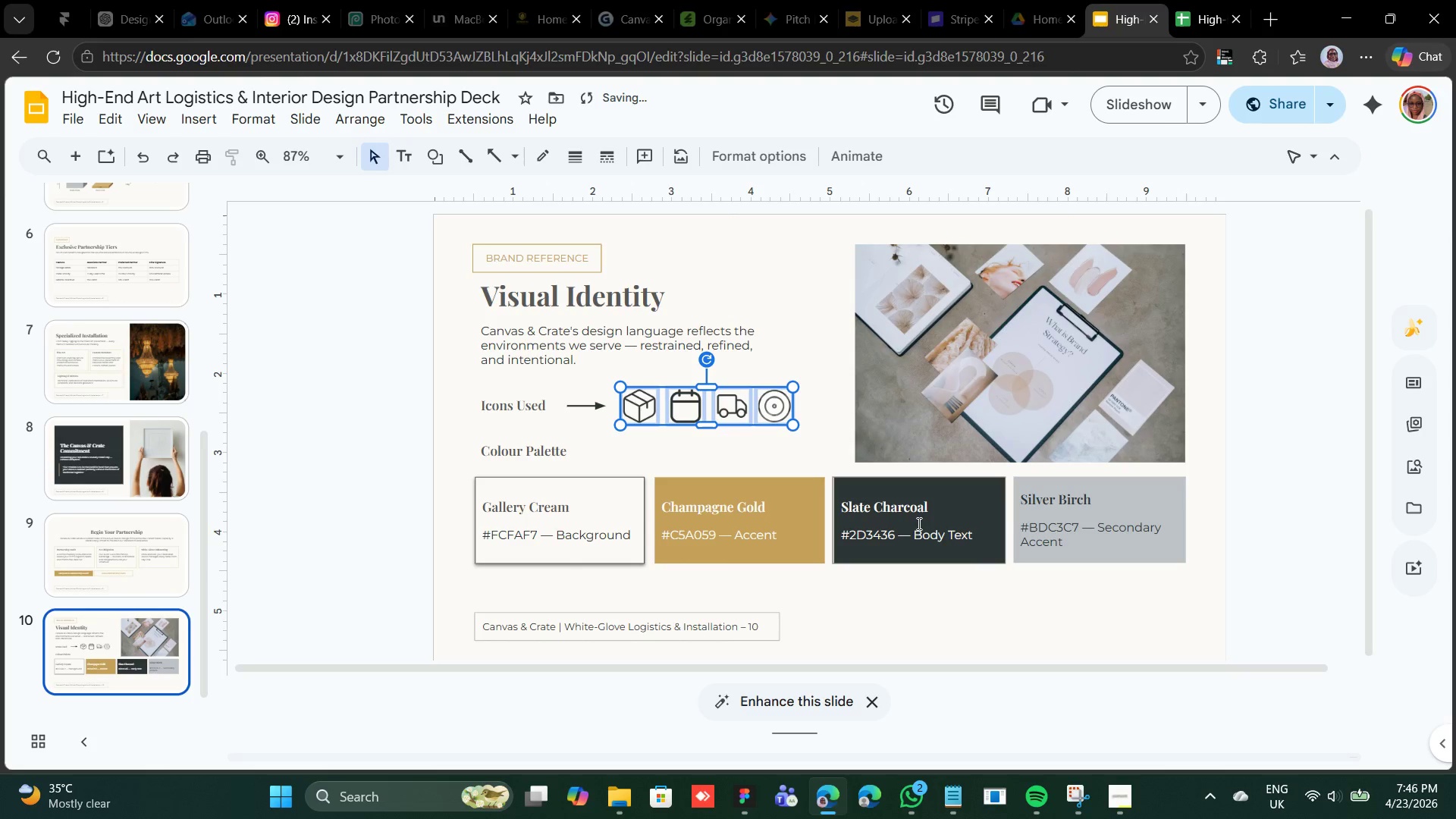 
left_click([877, 625])
 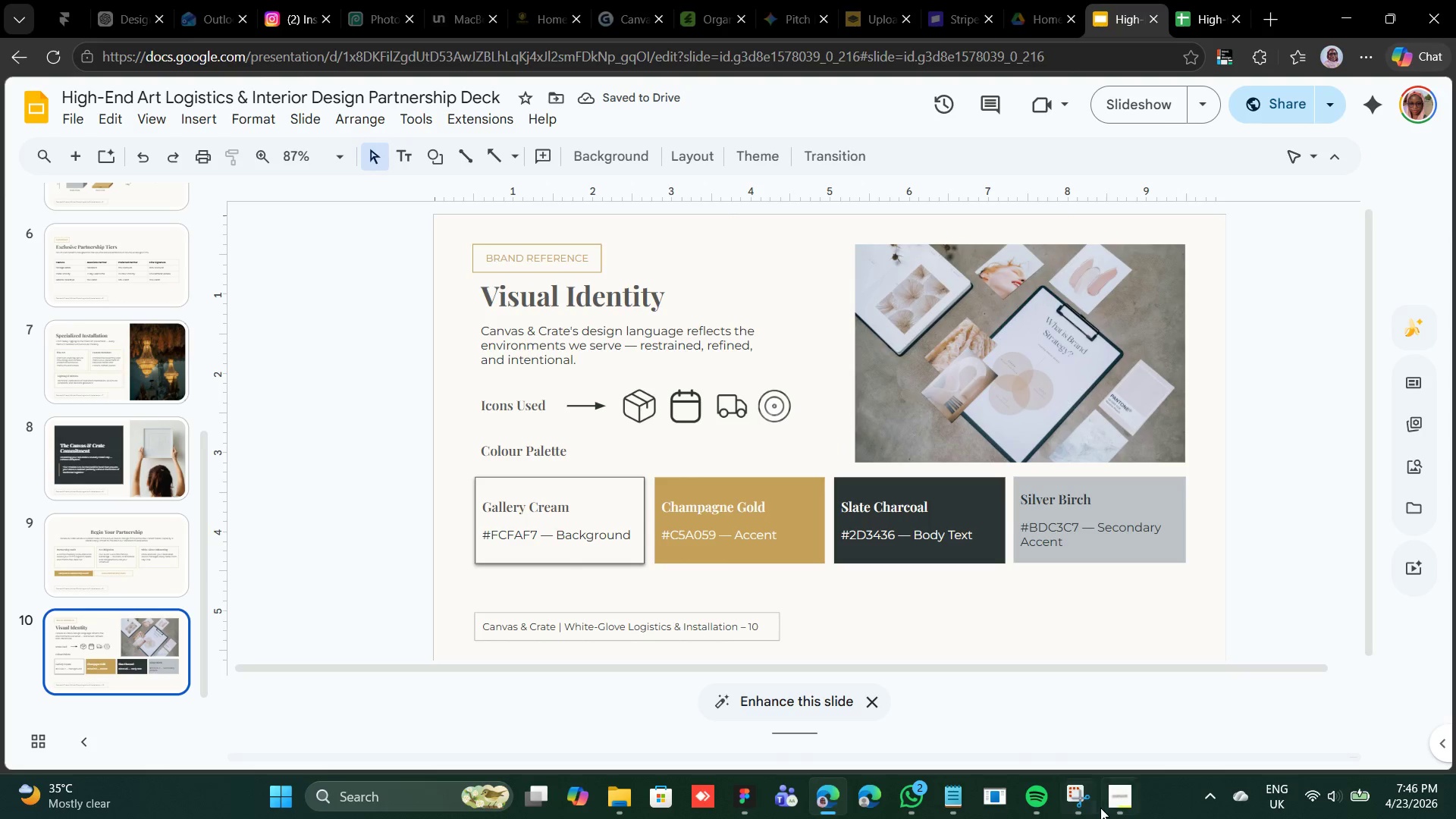 